 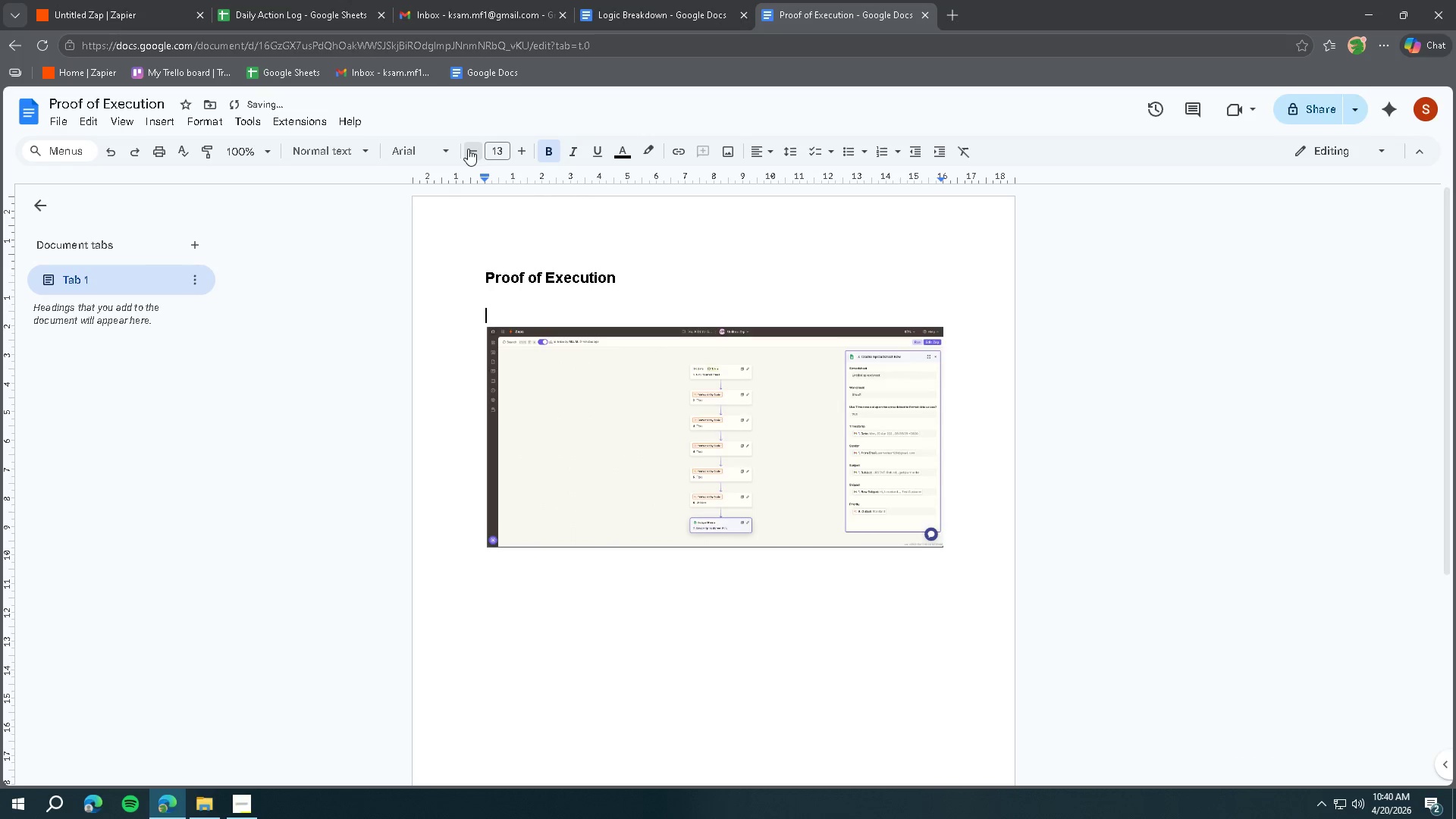 
triple_click([468, 149])
 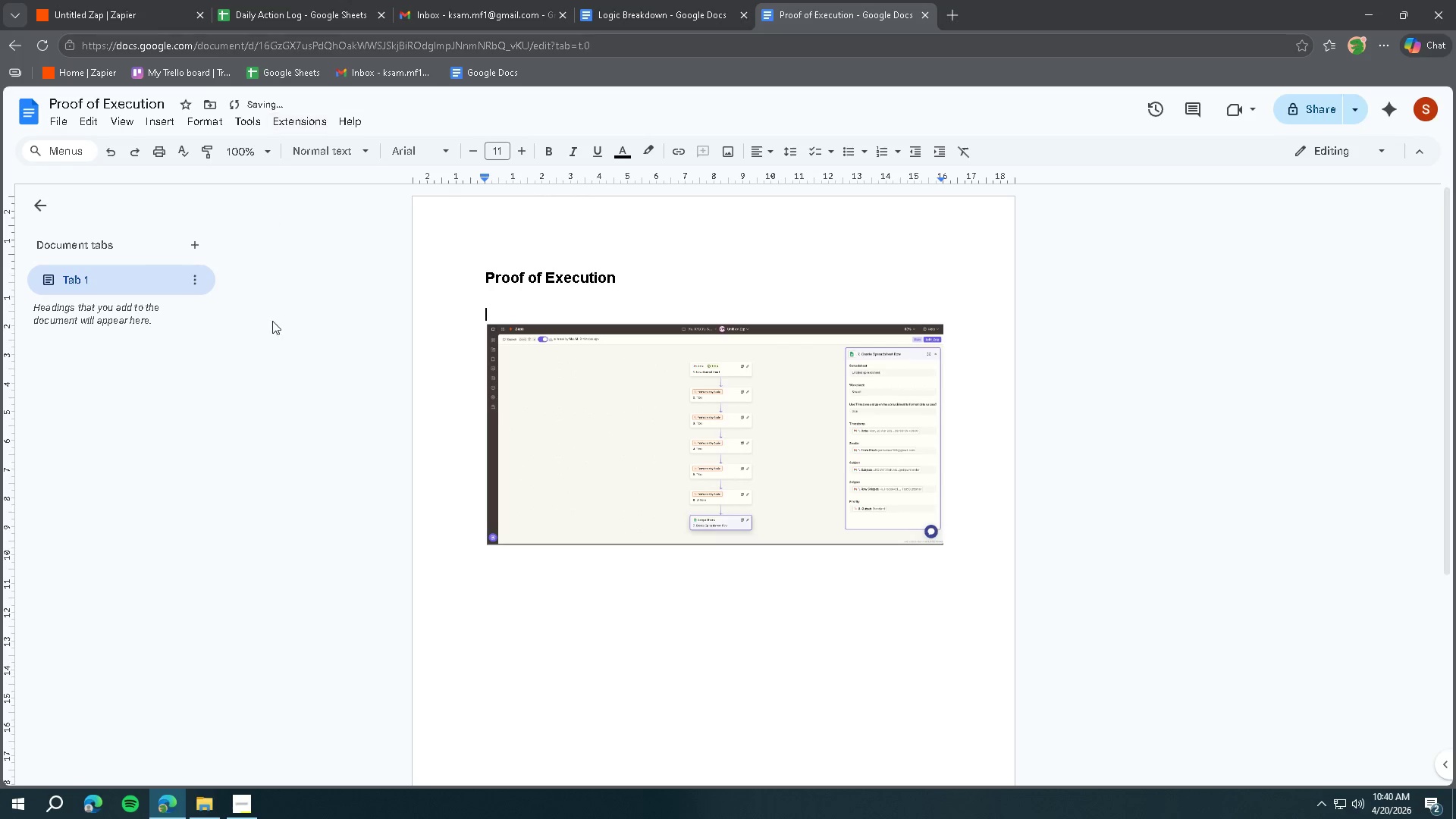 
left_click([244, 804])
 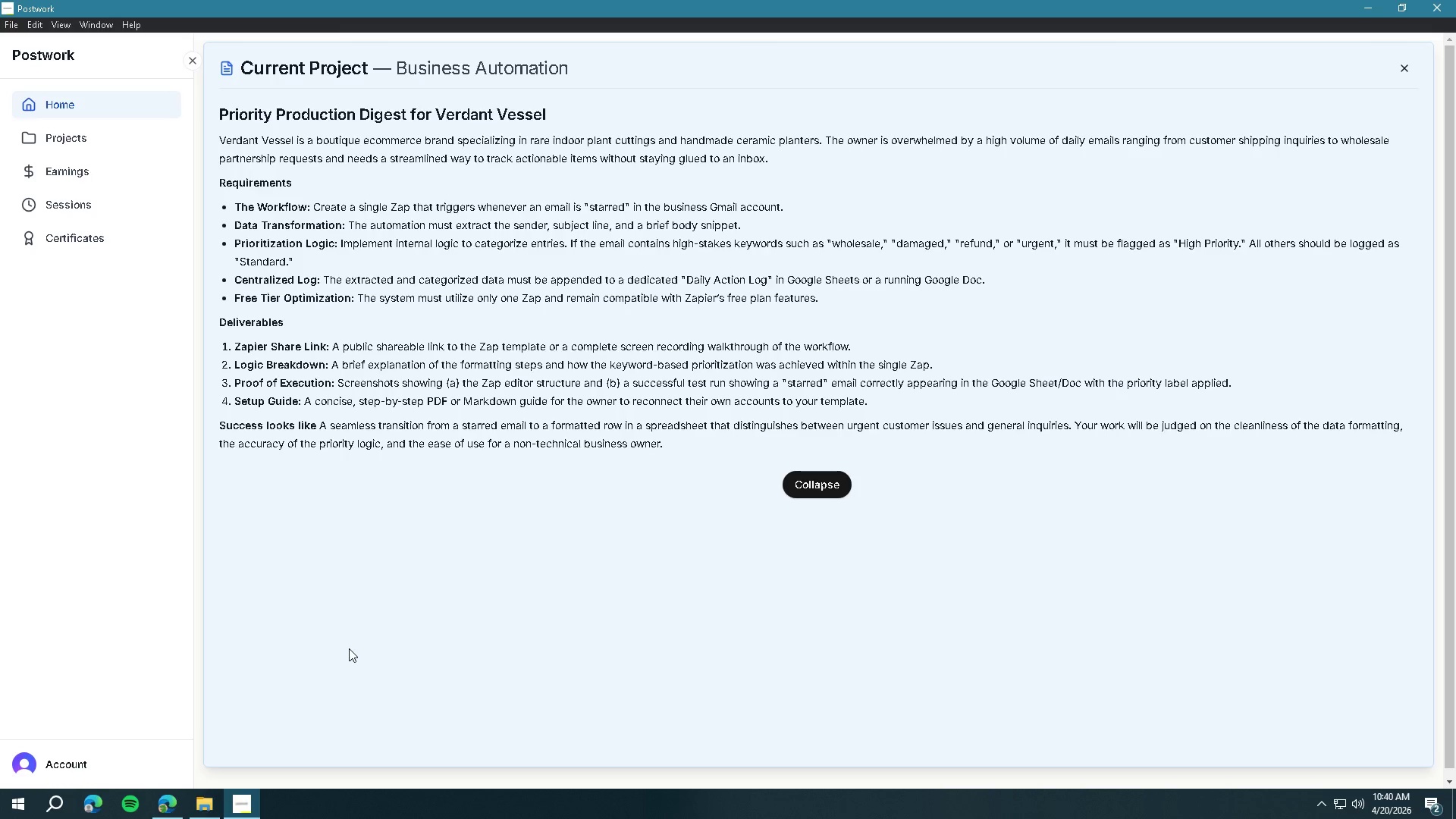 
left_click([171, 802])
 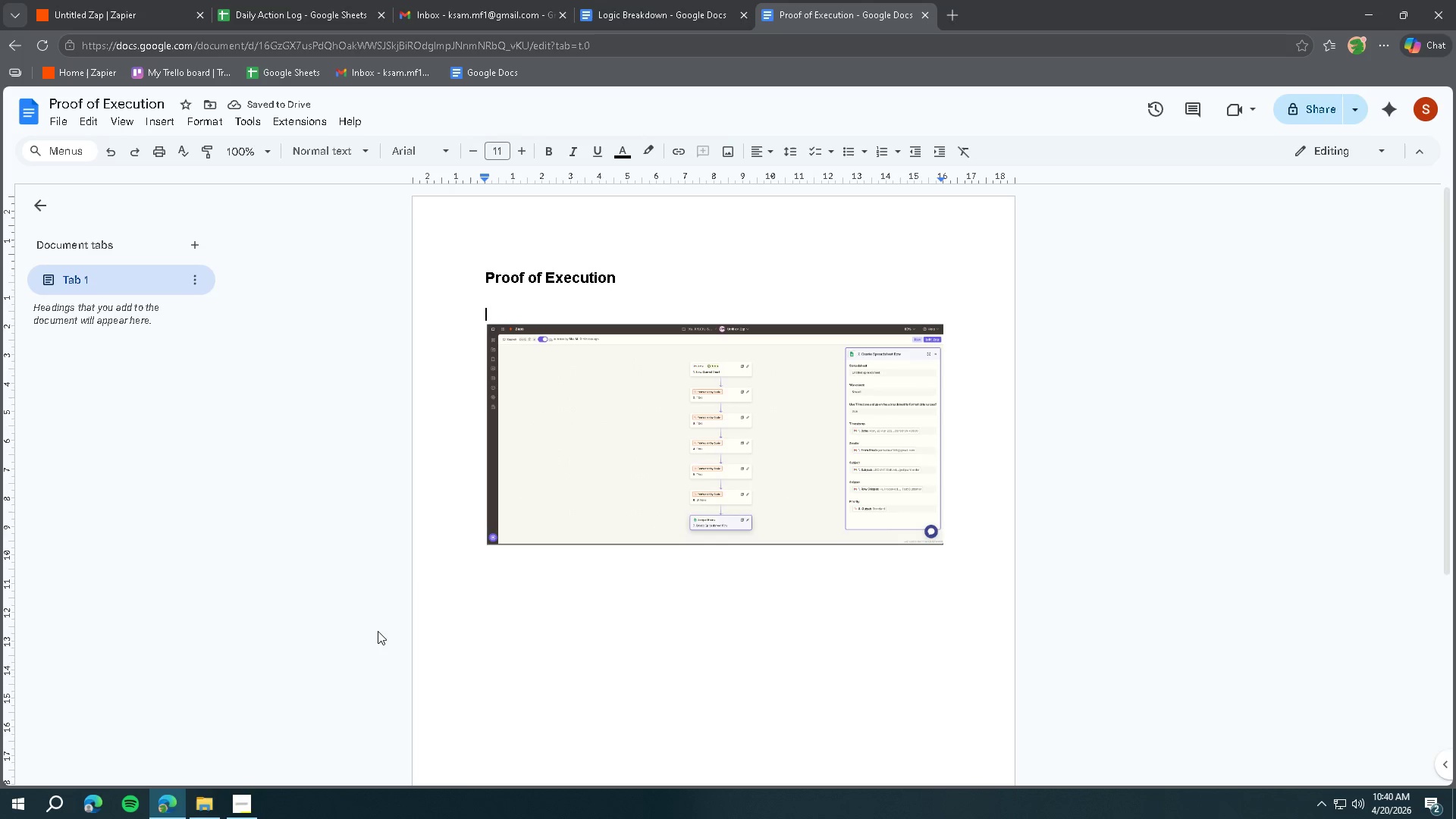 
type(Zap Eid)
key(Backspace)
key(Backspace)
type(ditor- St)
key(Backspace)
key(Backspace)
key(Backspace)
type(Structure)
 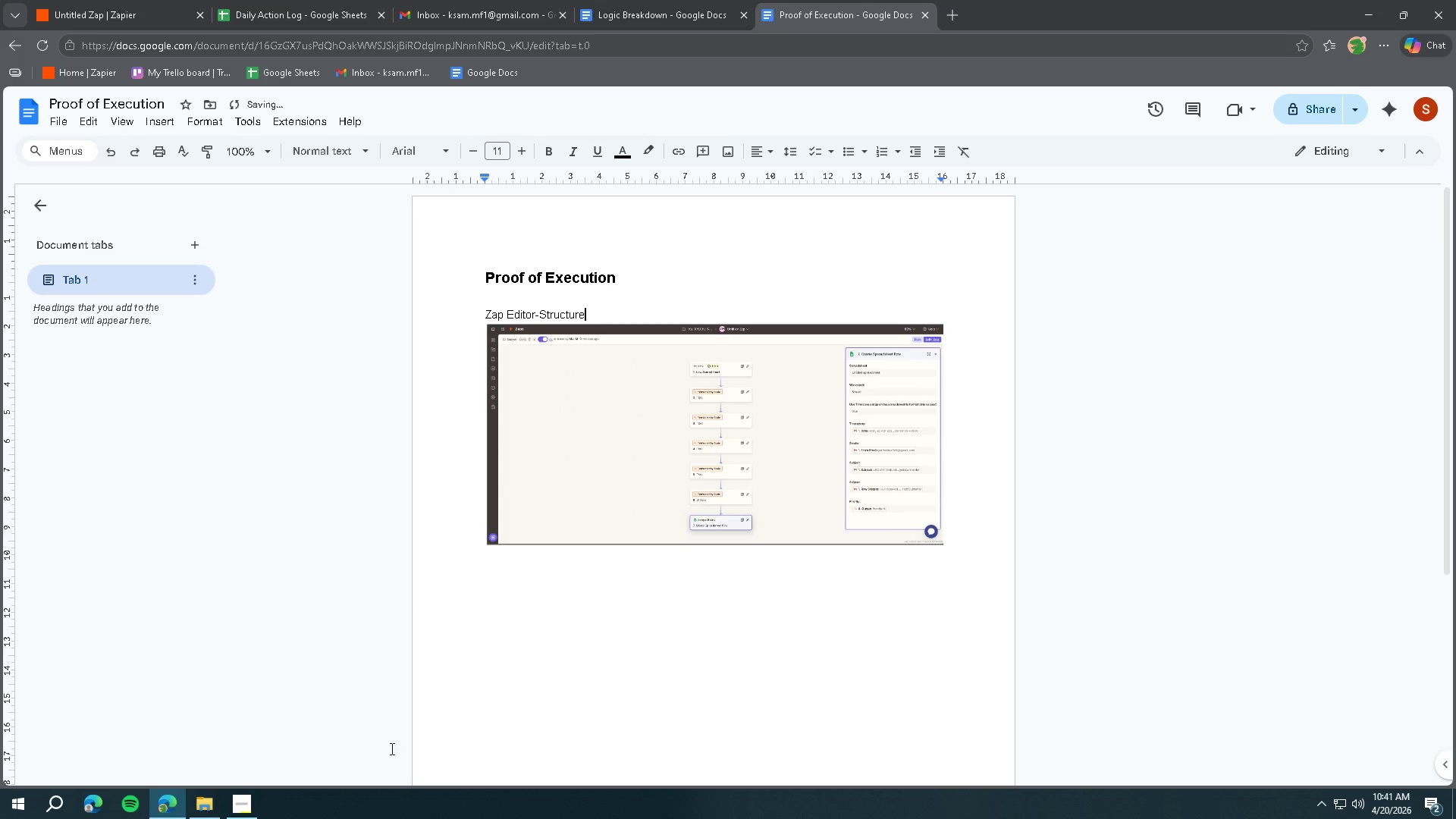 
left_click([241, 800])